 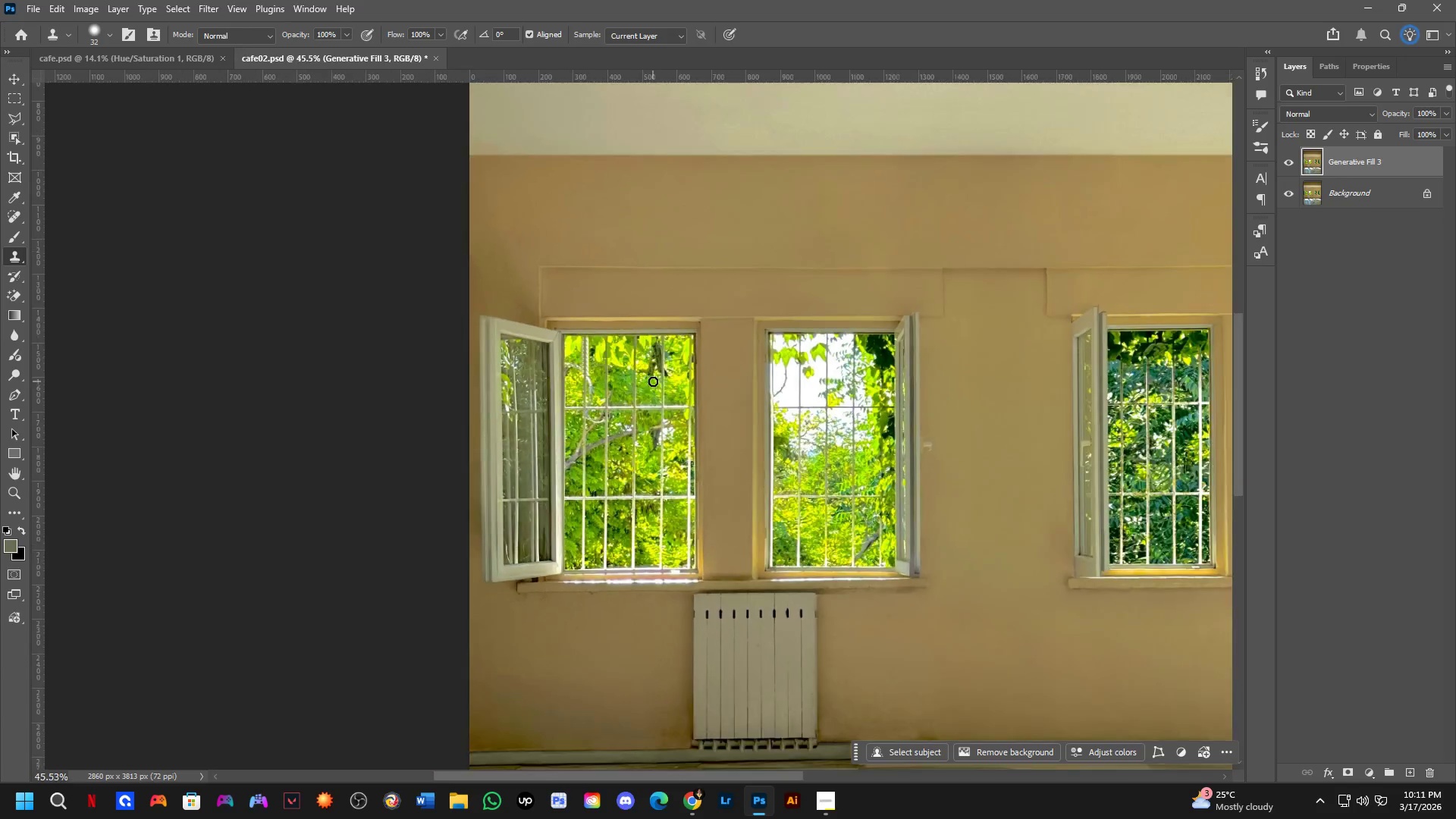 
left_click_drag(start_coordinate=[689, 435], to_coordinate=[614, 431])
 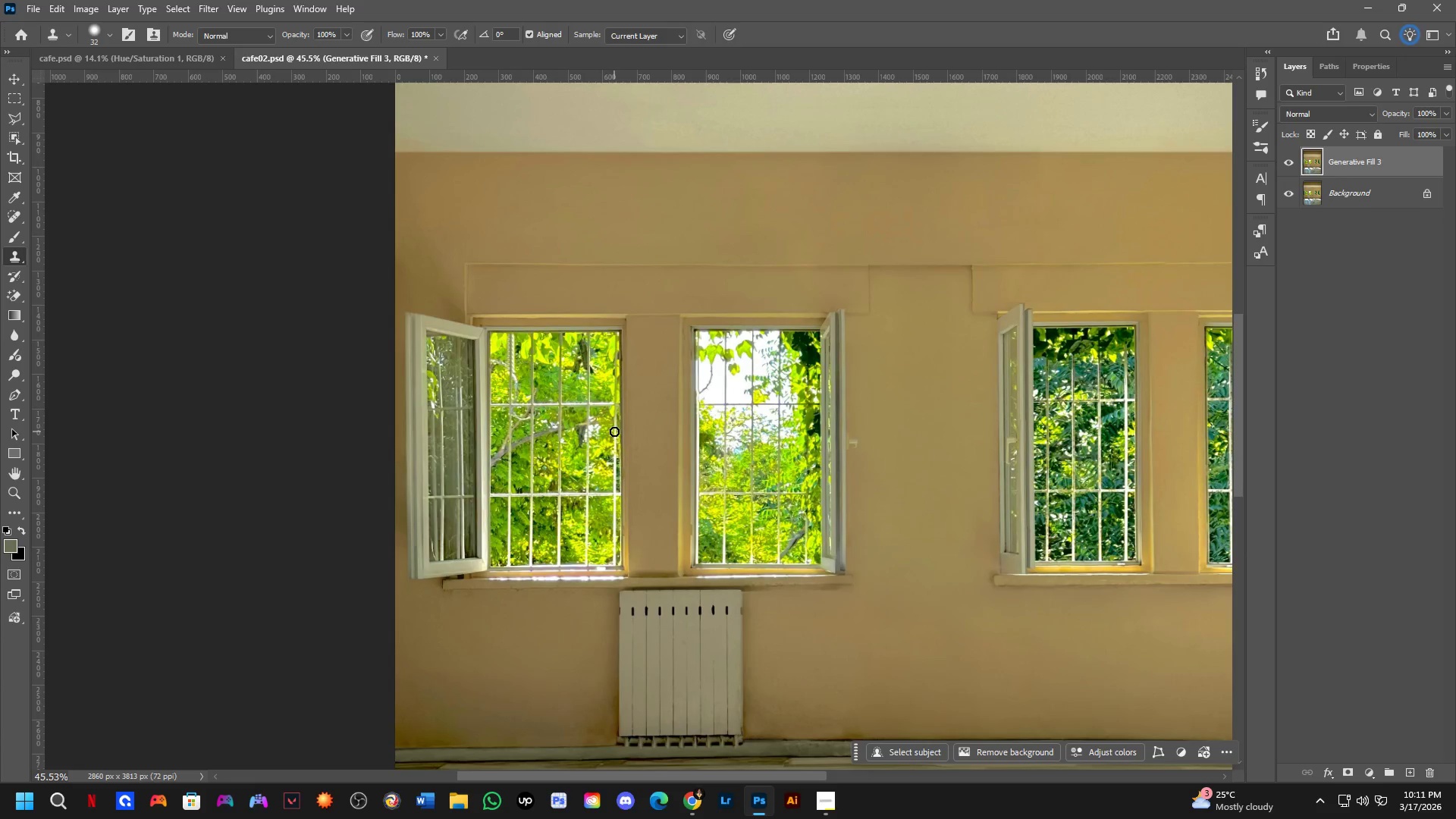 
key(Control+Z)
 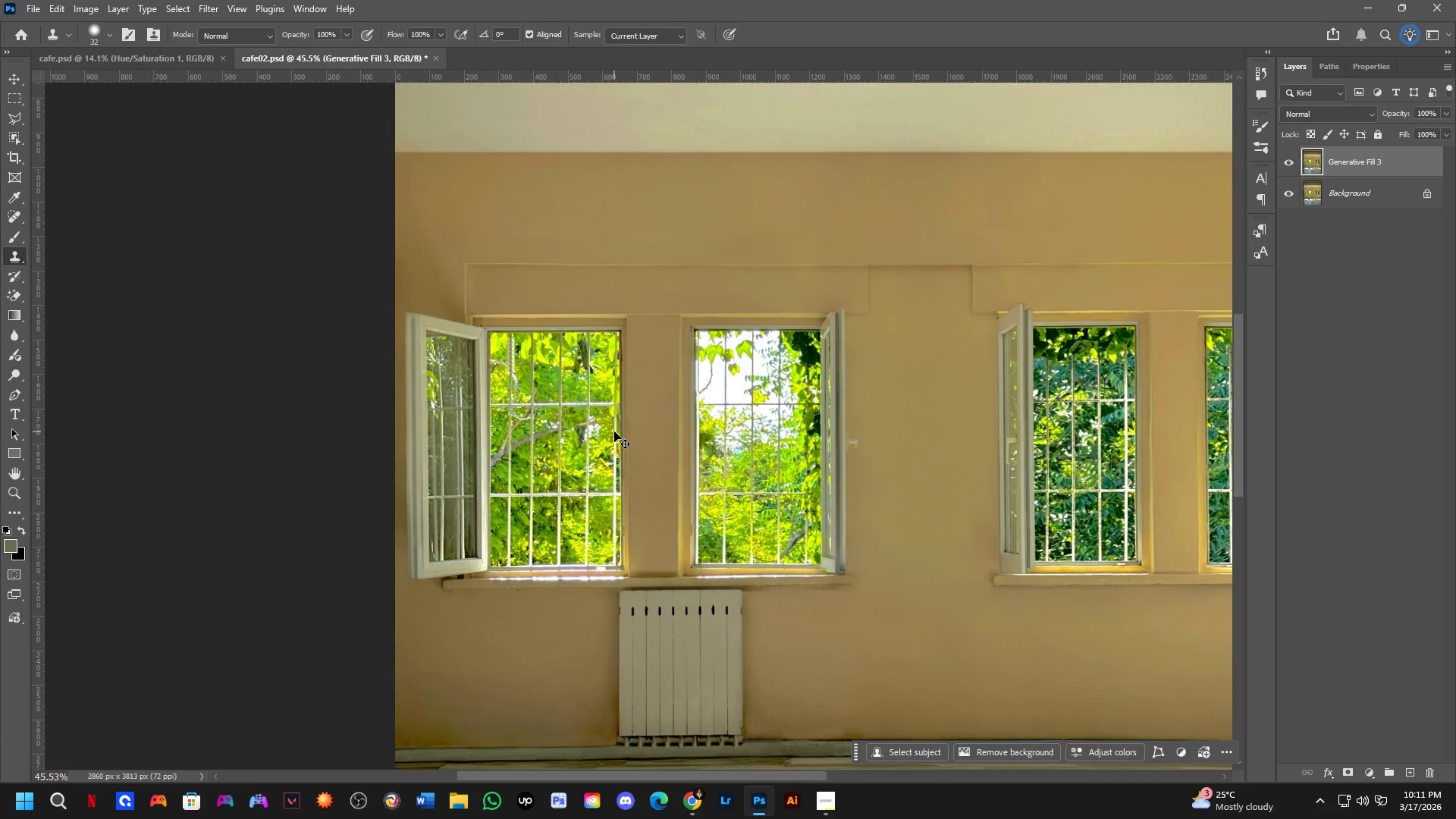 
key(Control+Z)
 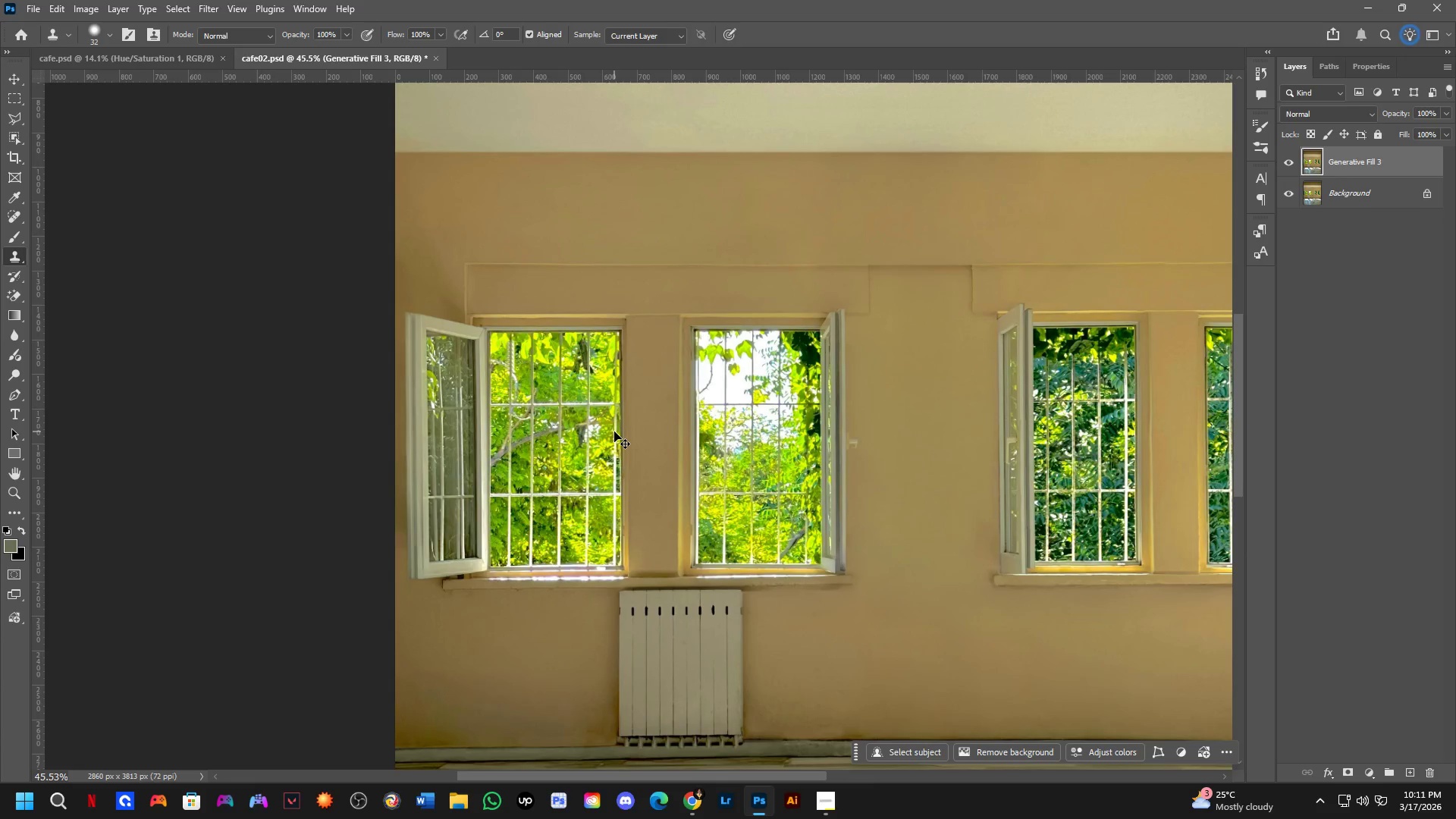 
key(Control+Z)
 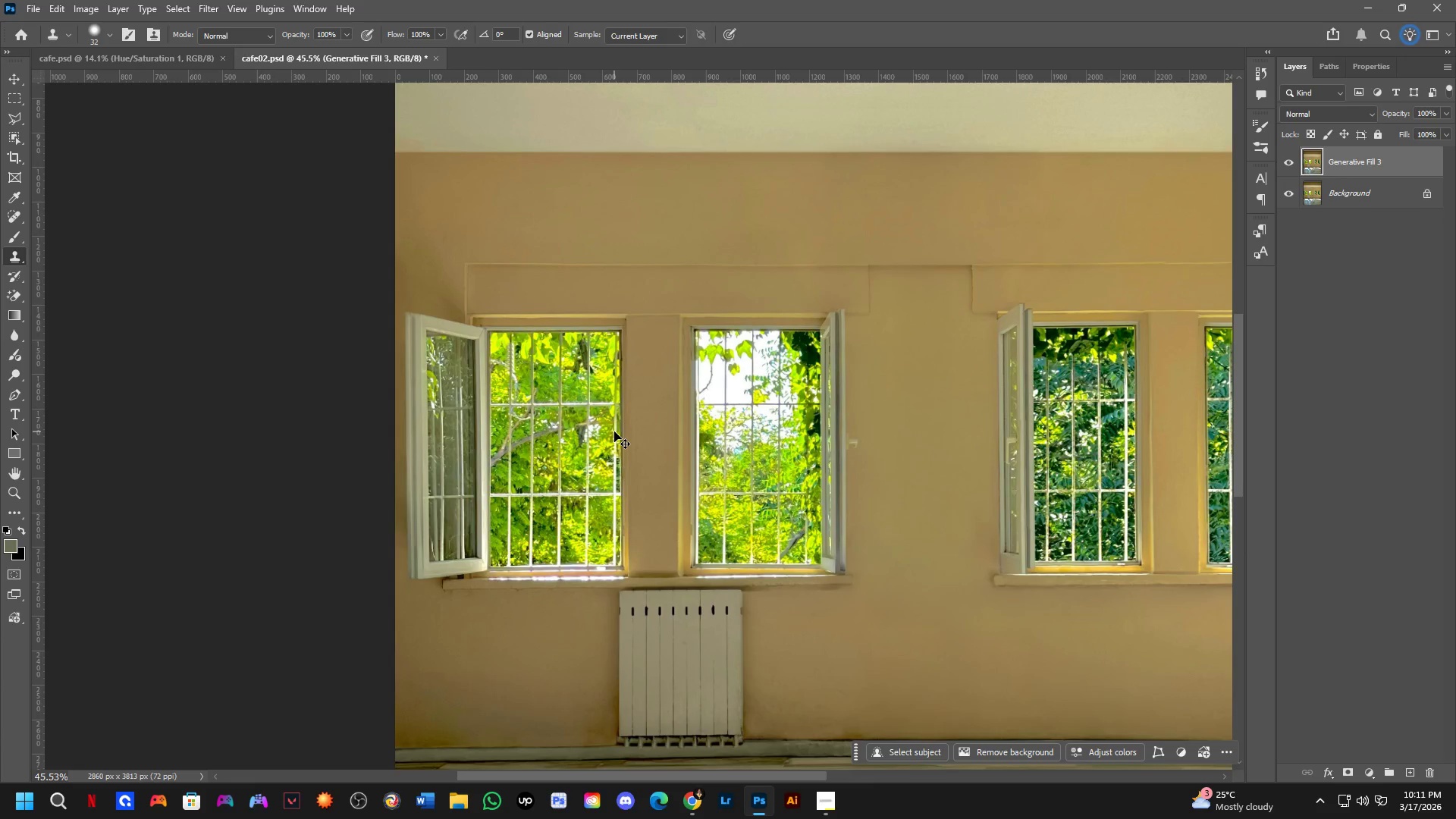 
key(Control+Z)
 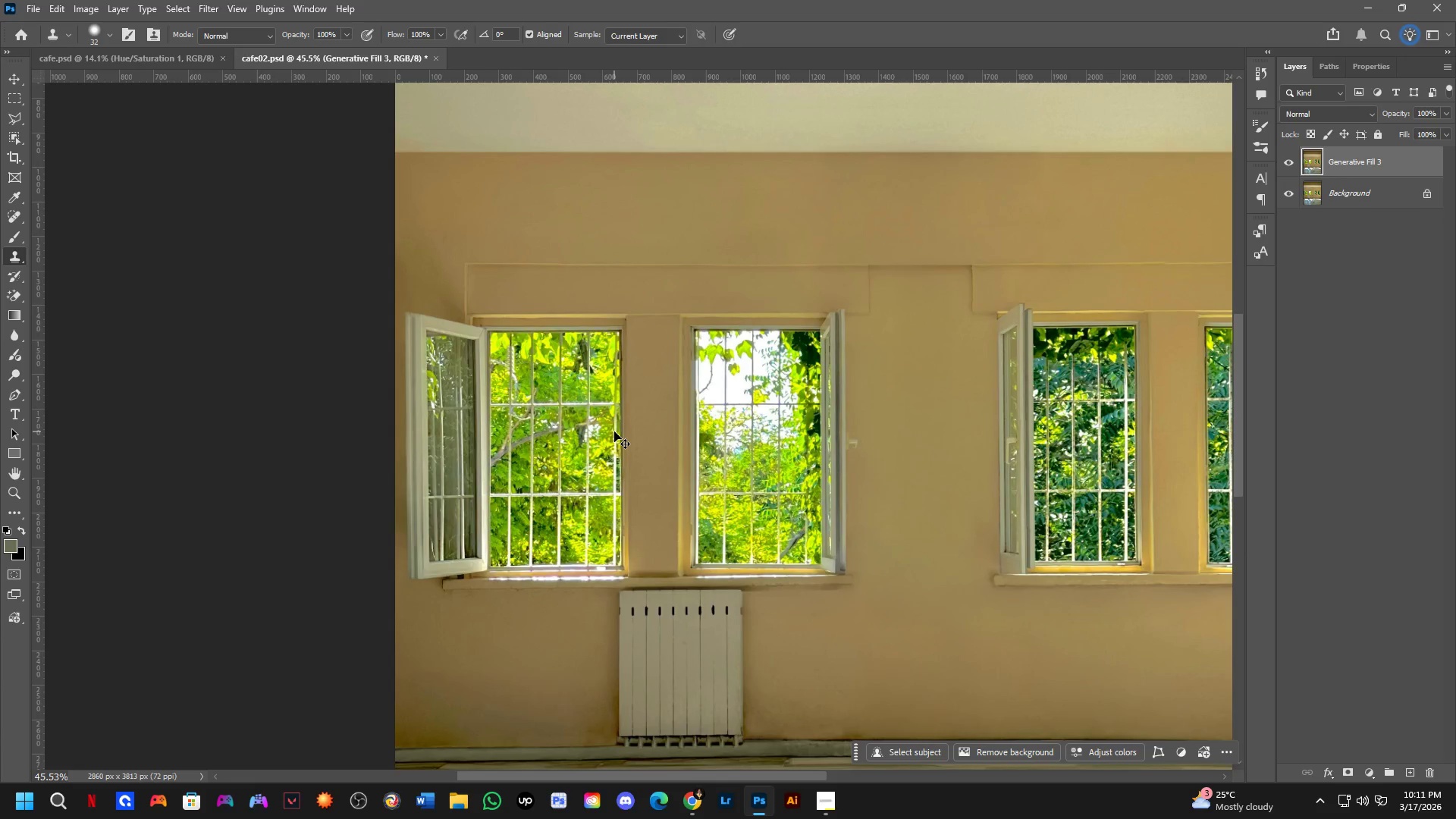 
key(Control+Z)
 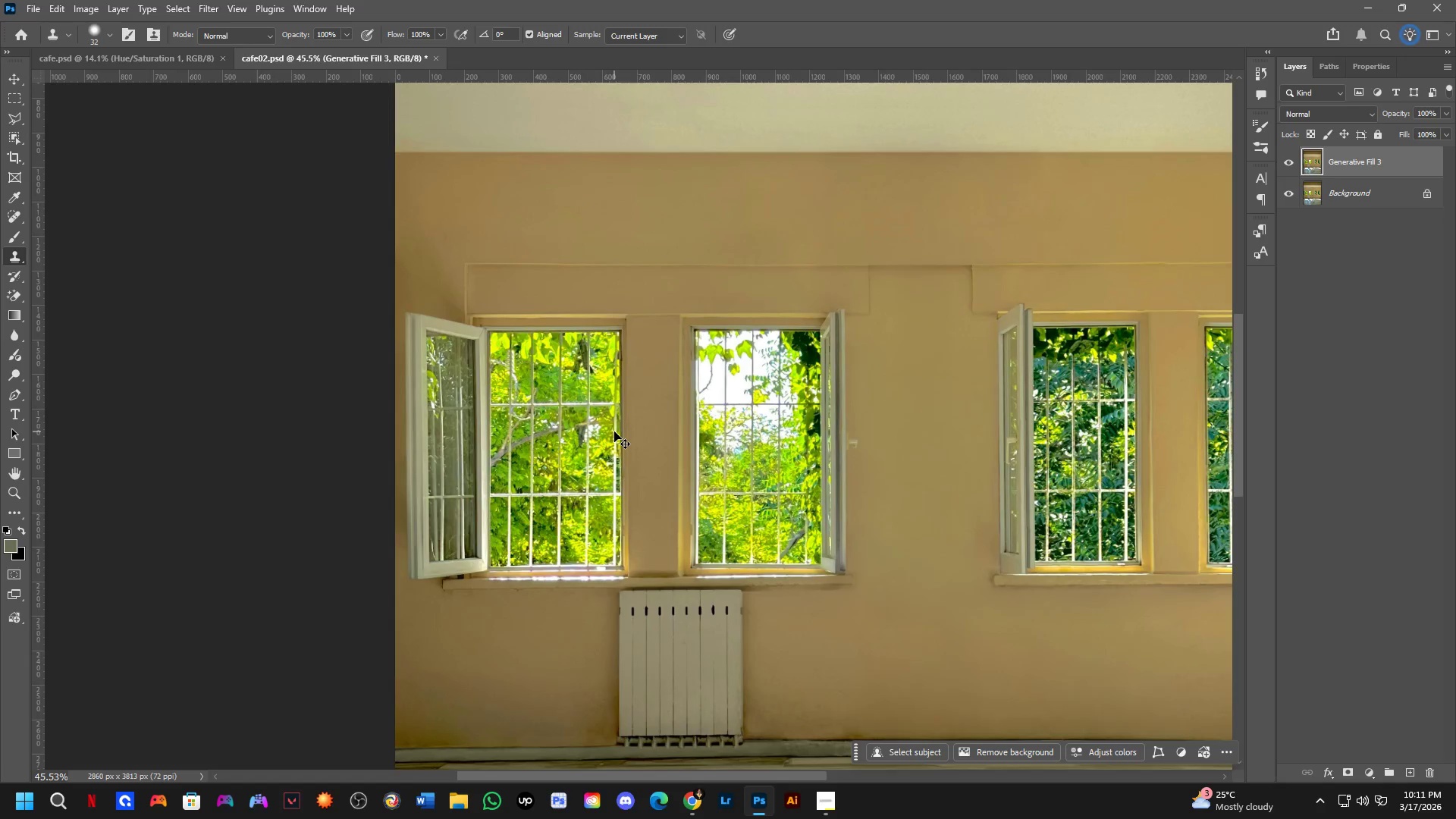 
key(Control+Z)
 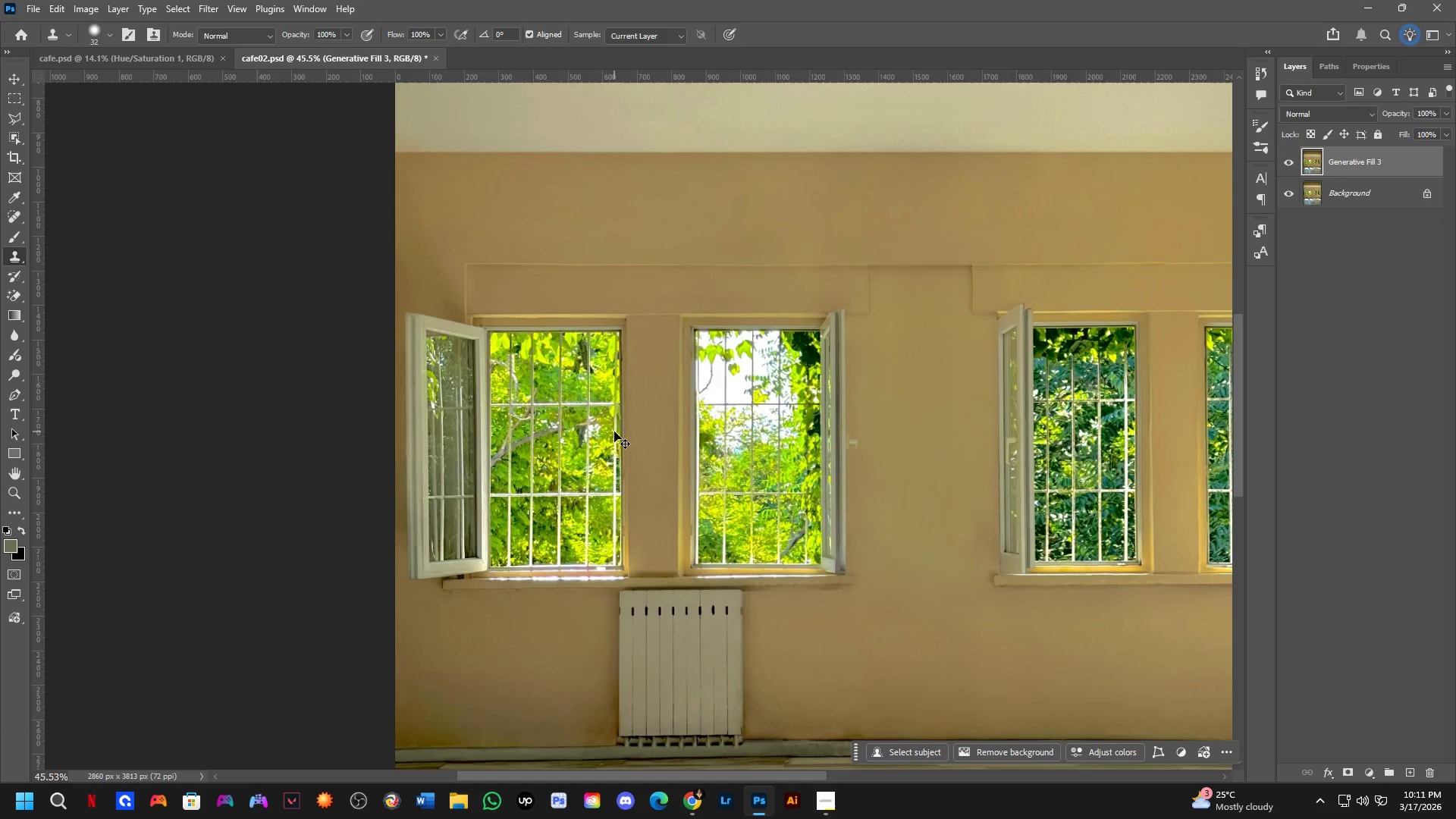 
key(Control+Z)
 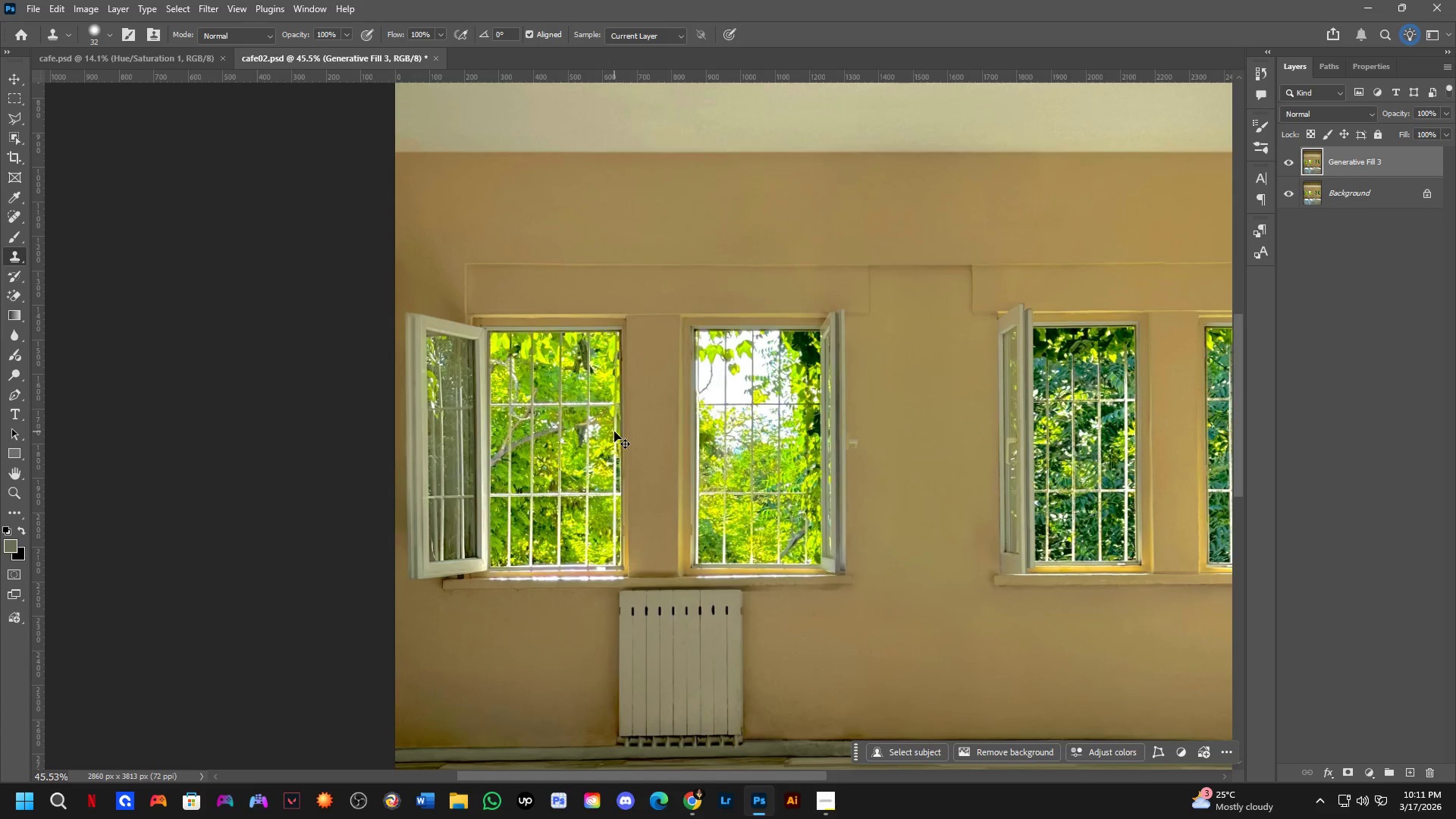 
key(Control+Z)
 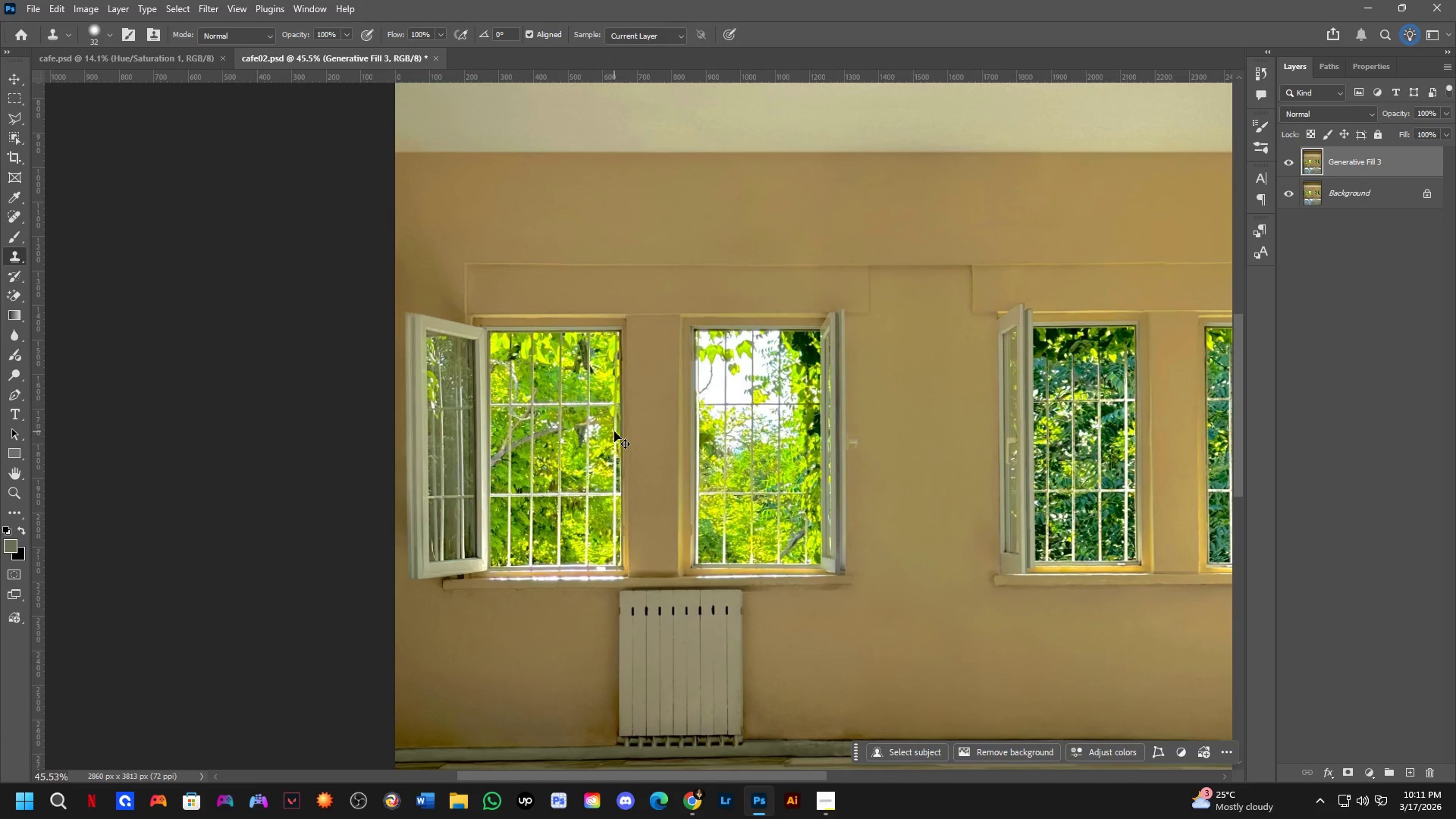 
key(Control+Z)
 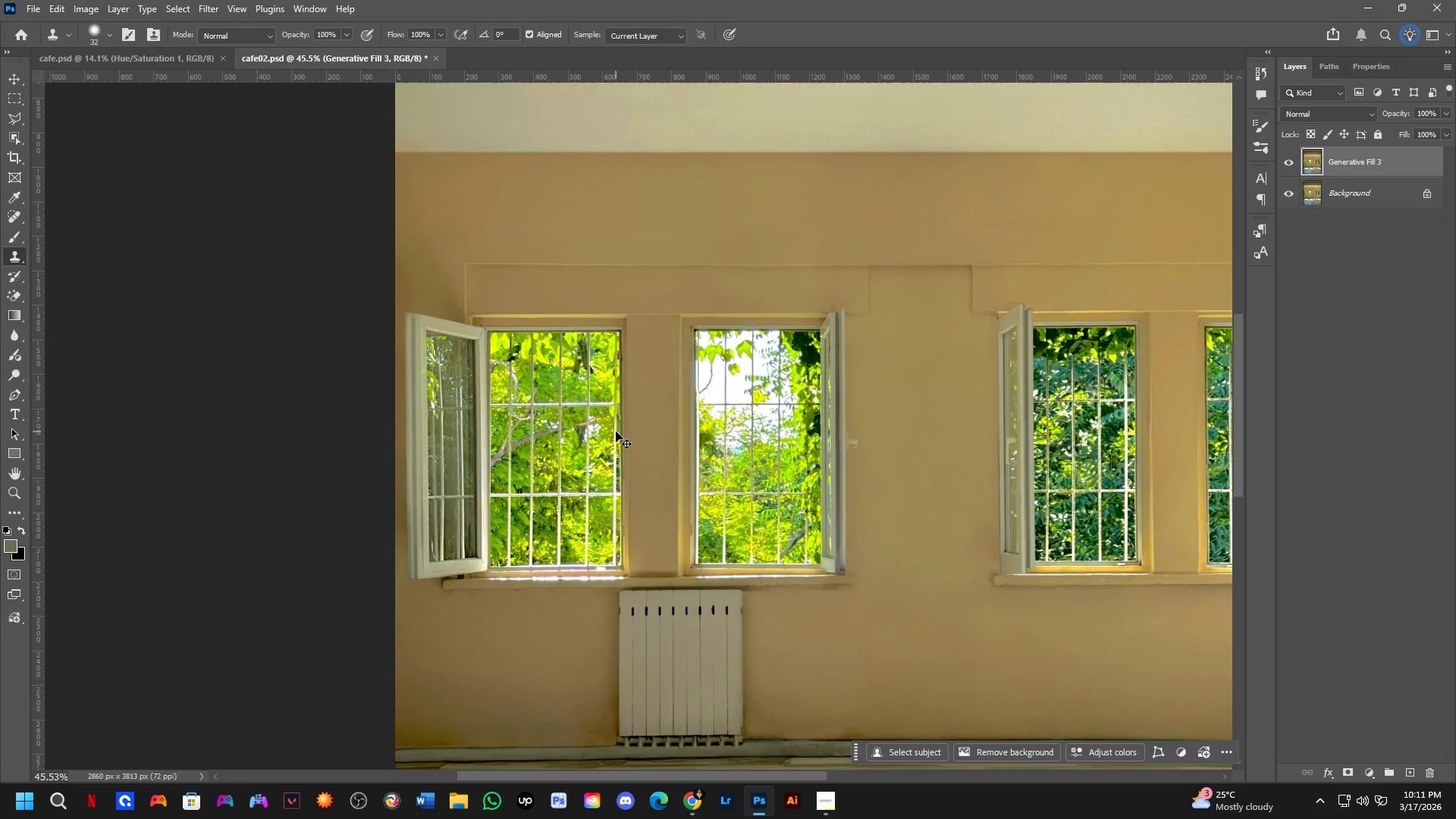 
key(Control+Z)
 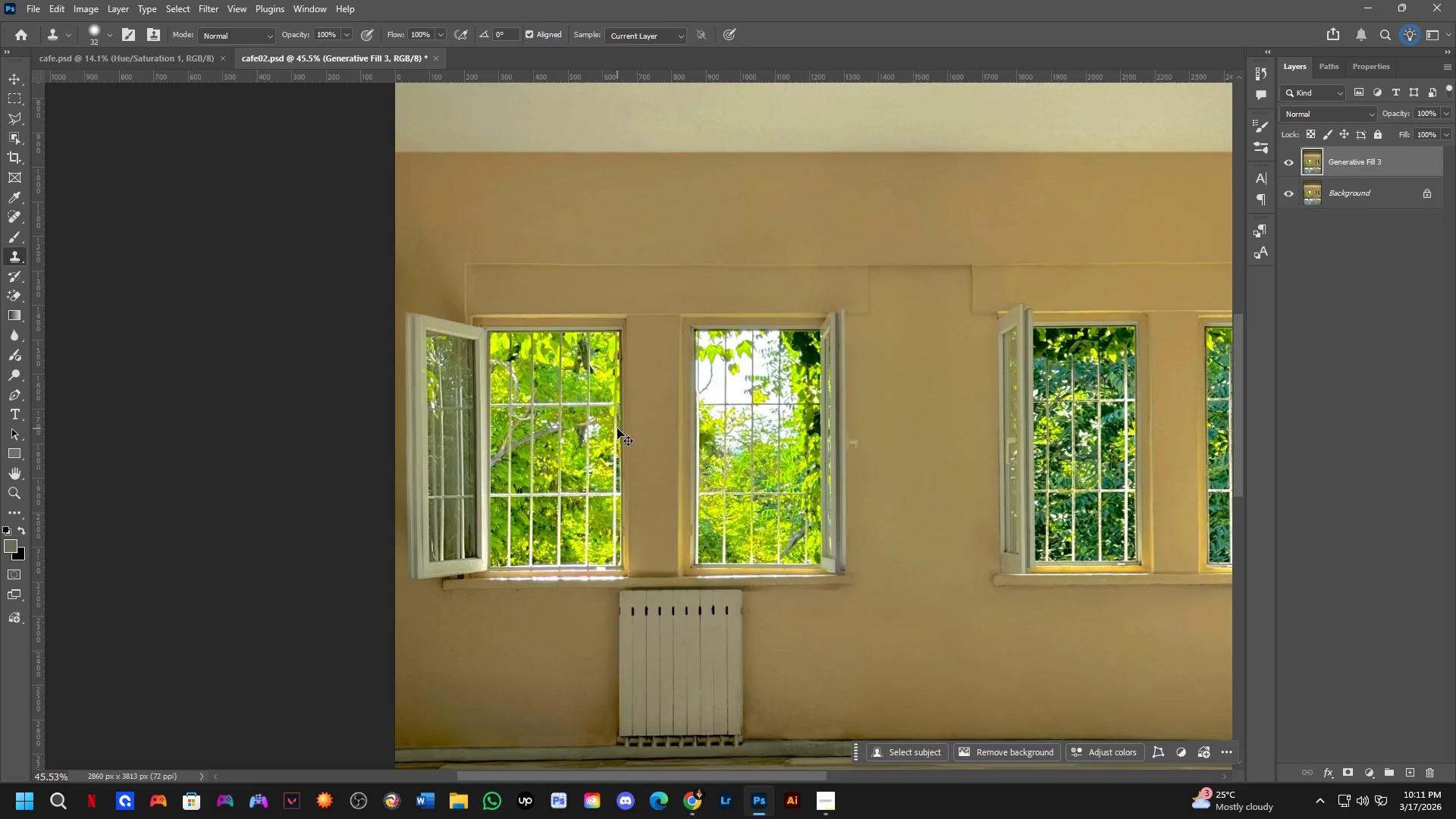 
key(Control+Z)
 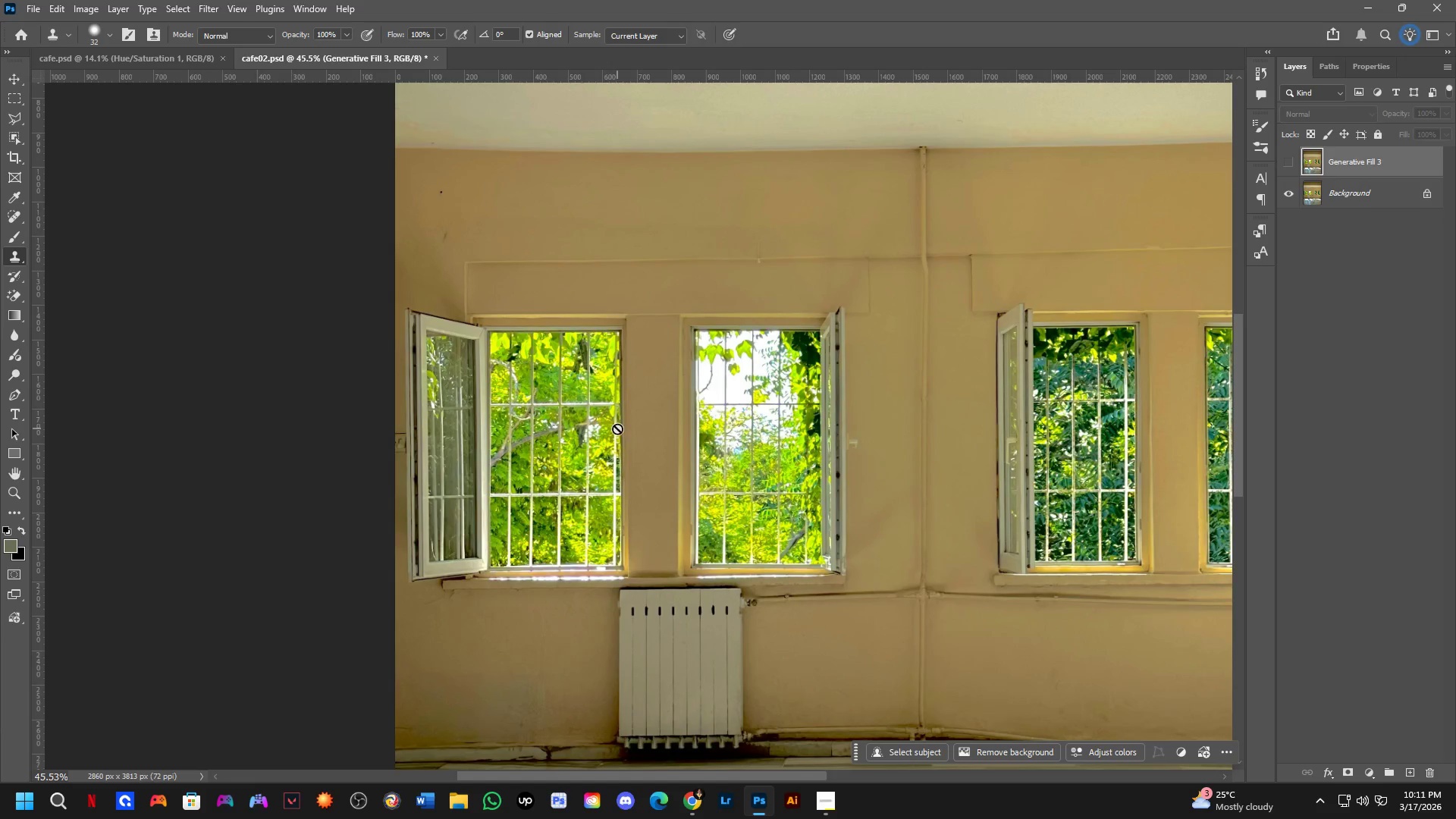 
key(Control+Shift+Z)
 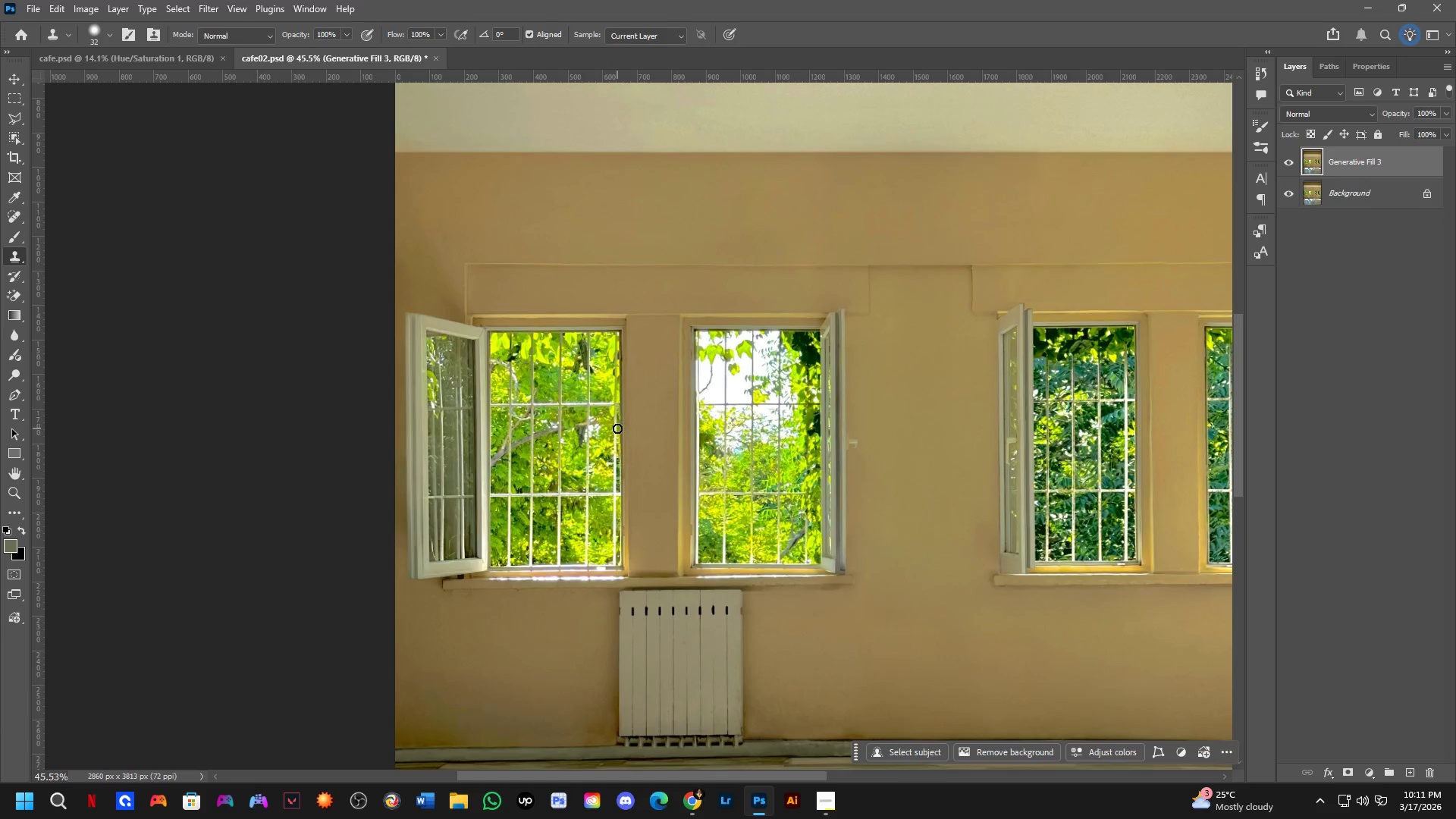 
hold_key(key=Space, duration=0.53)
 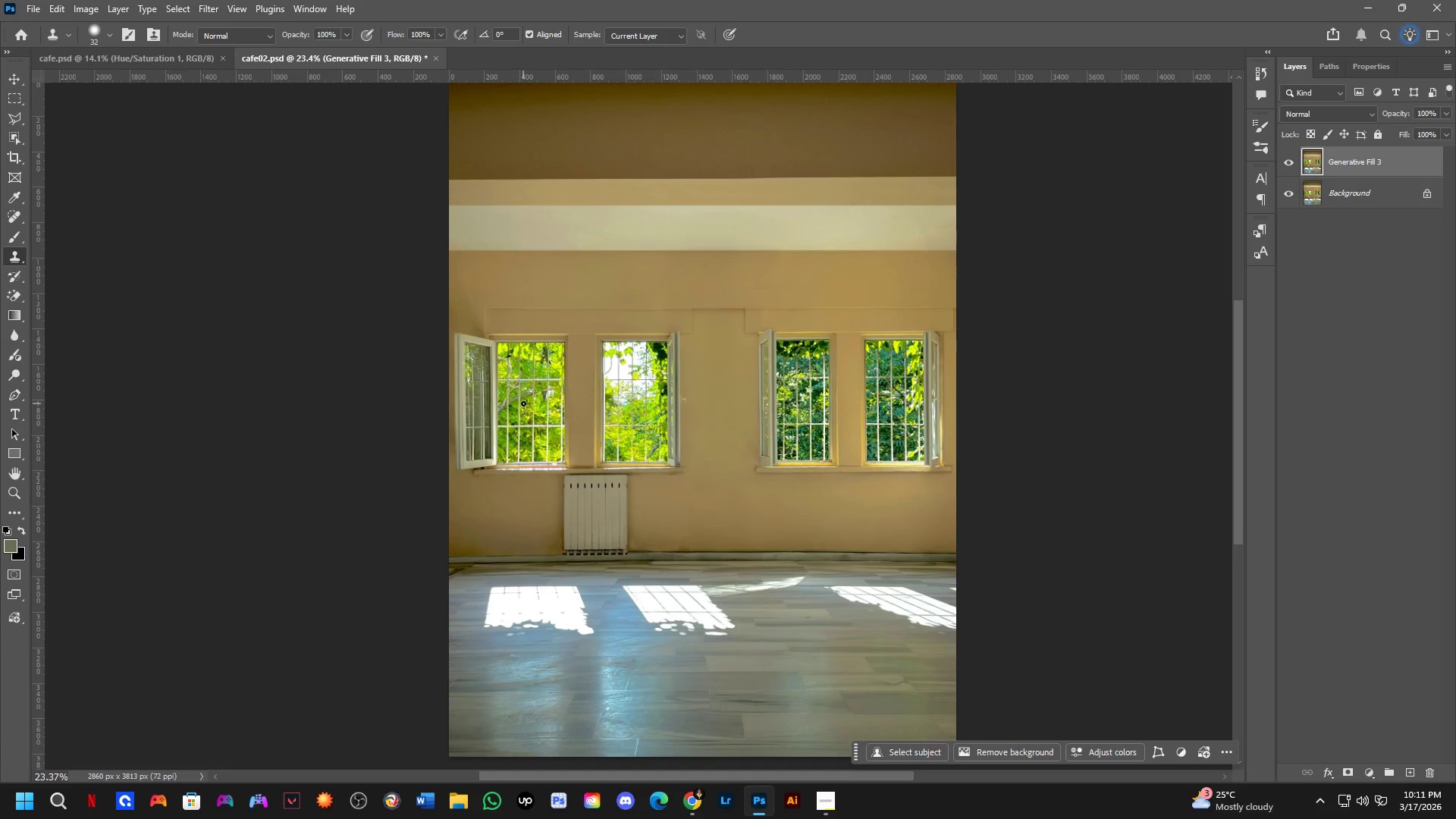 
left_click_drag(start_coordinate=[759, 439], to_coordinate=[712, 450])
 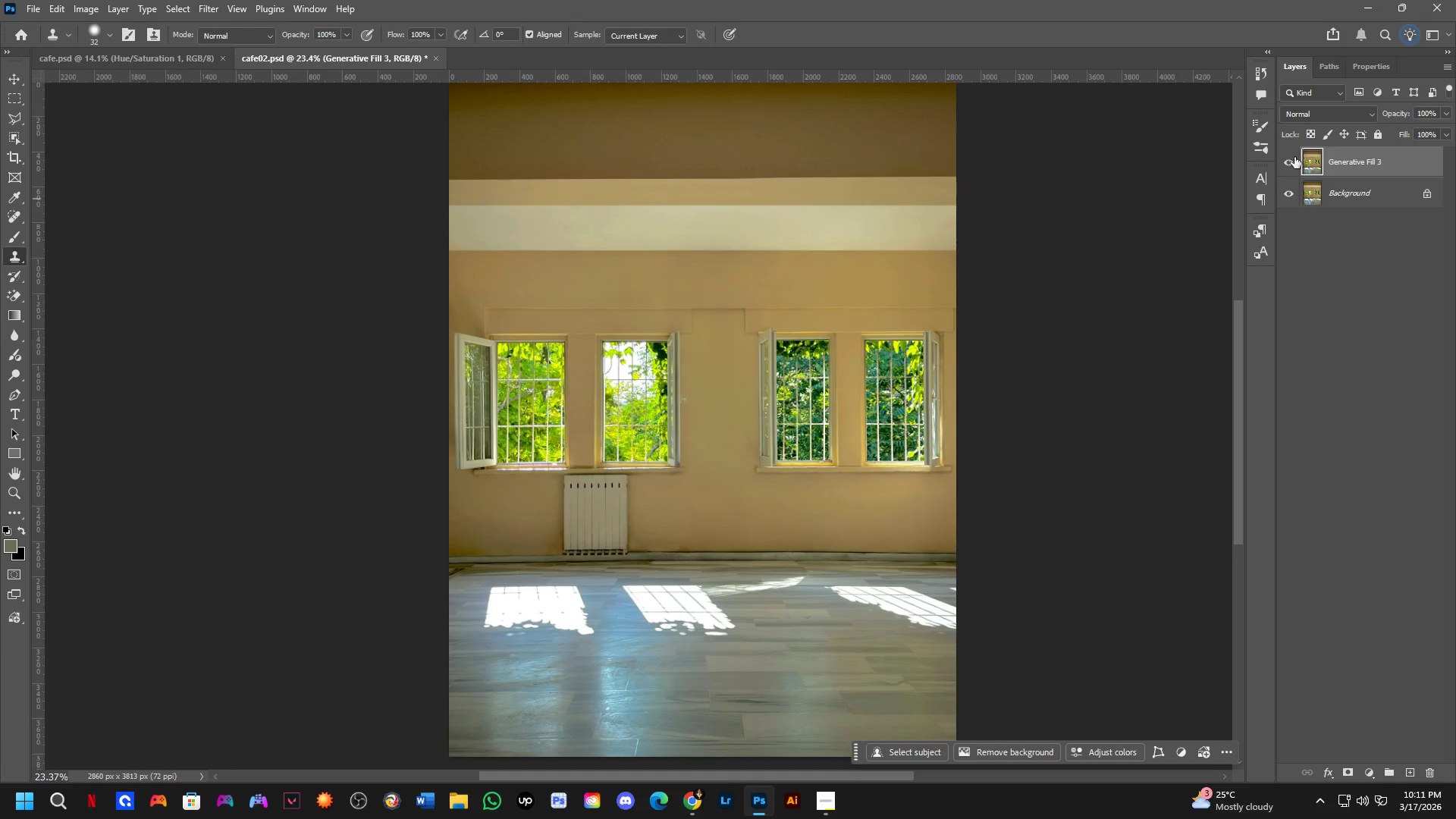 
scroll: coordinate [592, 312], scroll_direction: down, amount: 6.0
 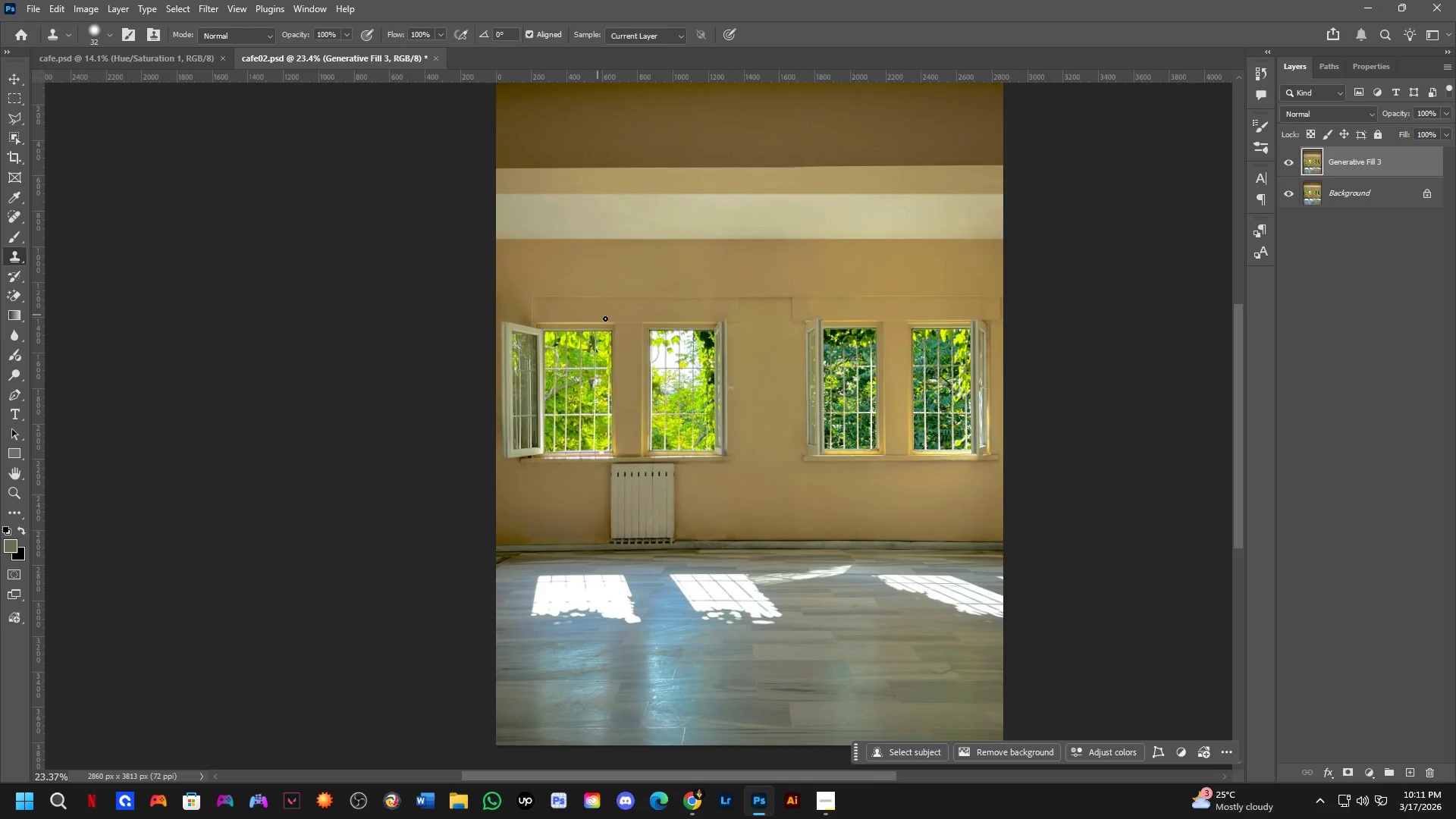 
double_click([1291, 158])
 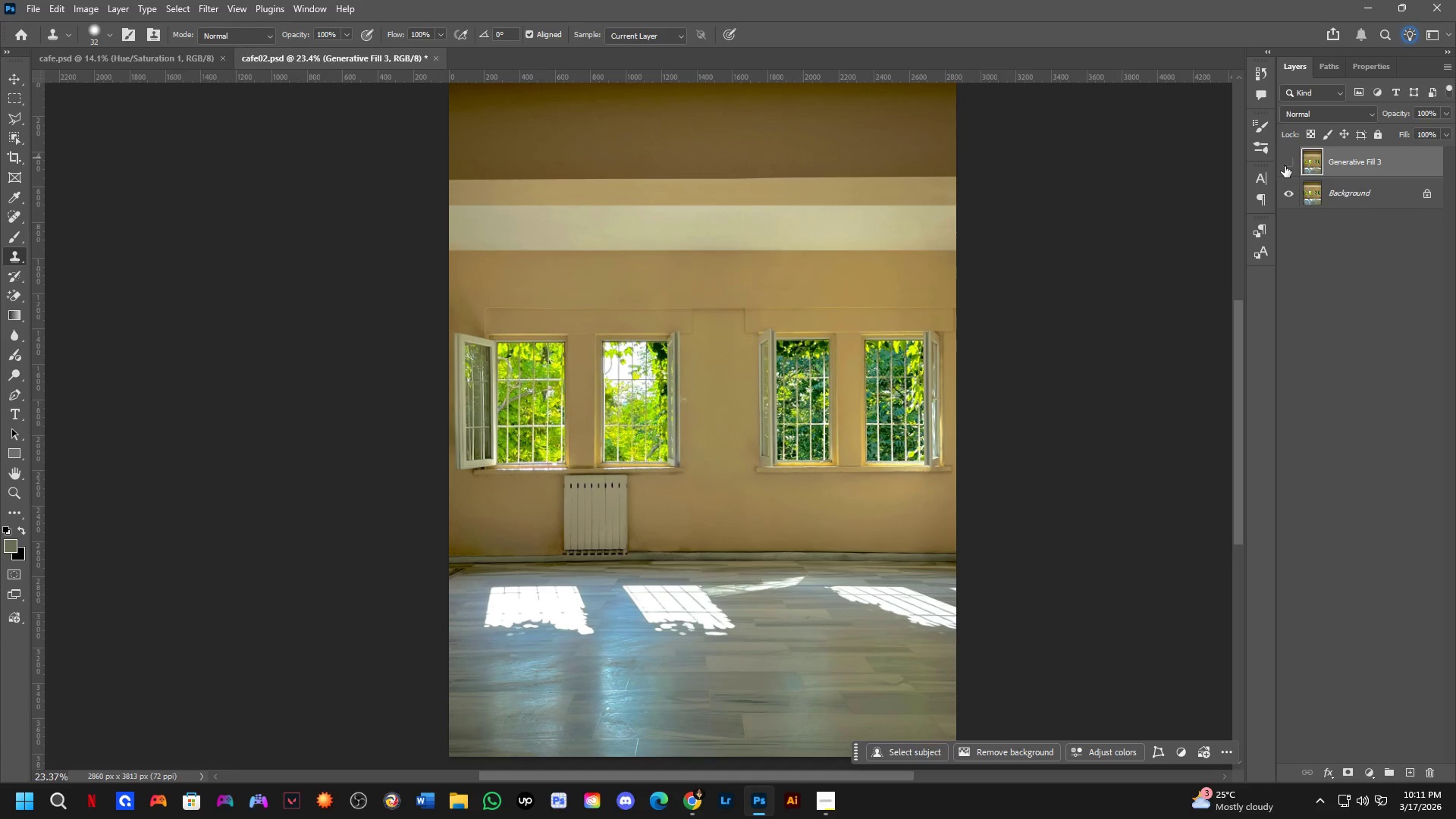 
double_click([1285, 166])
 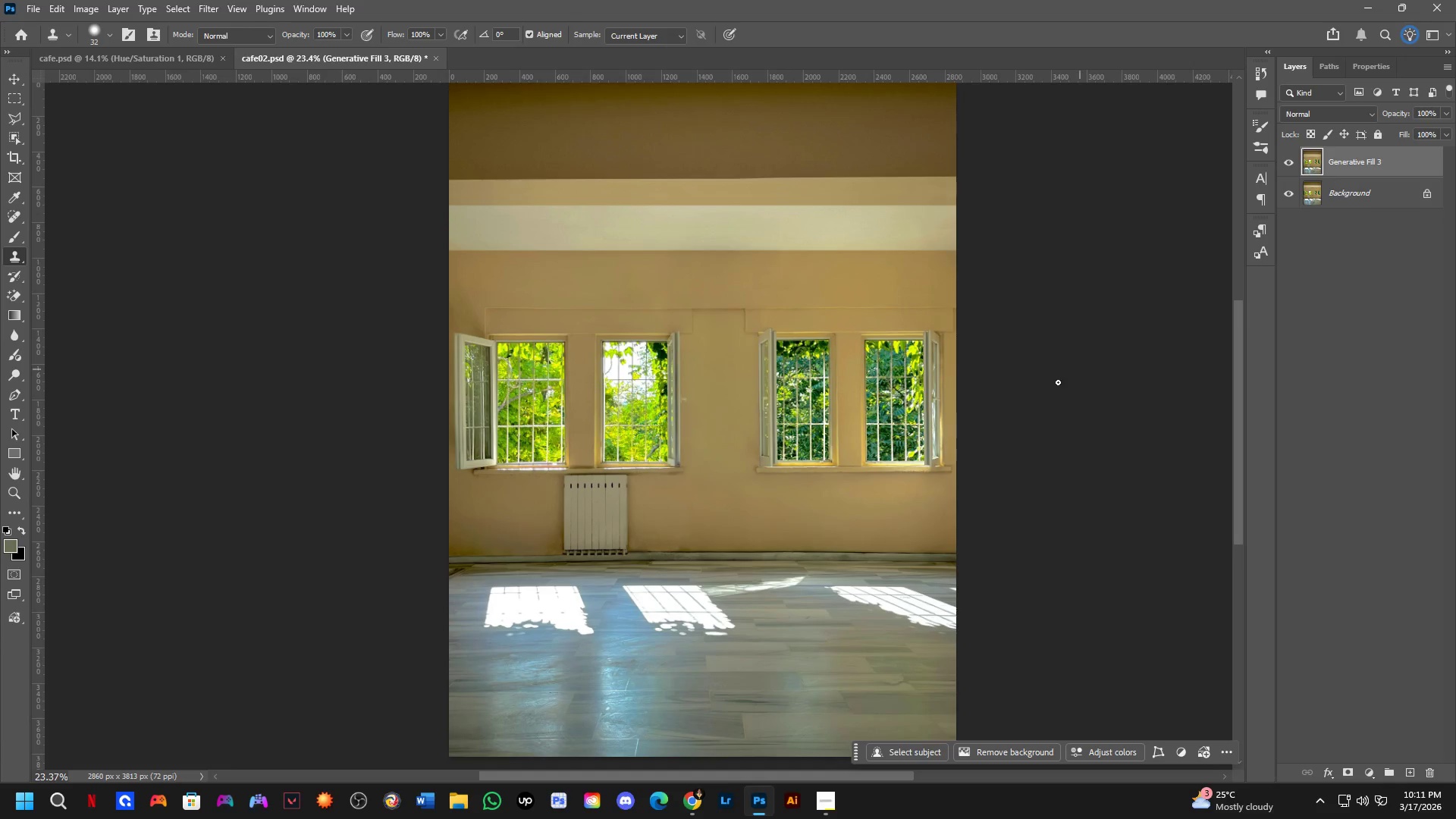 
key(Shift+ShiftLeft)
 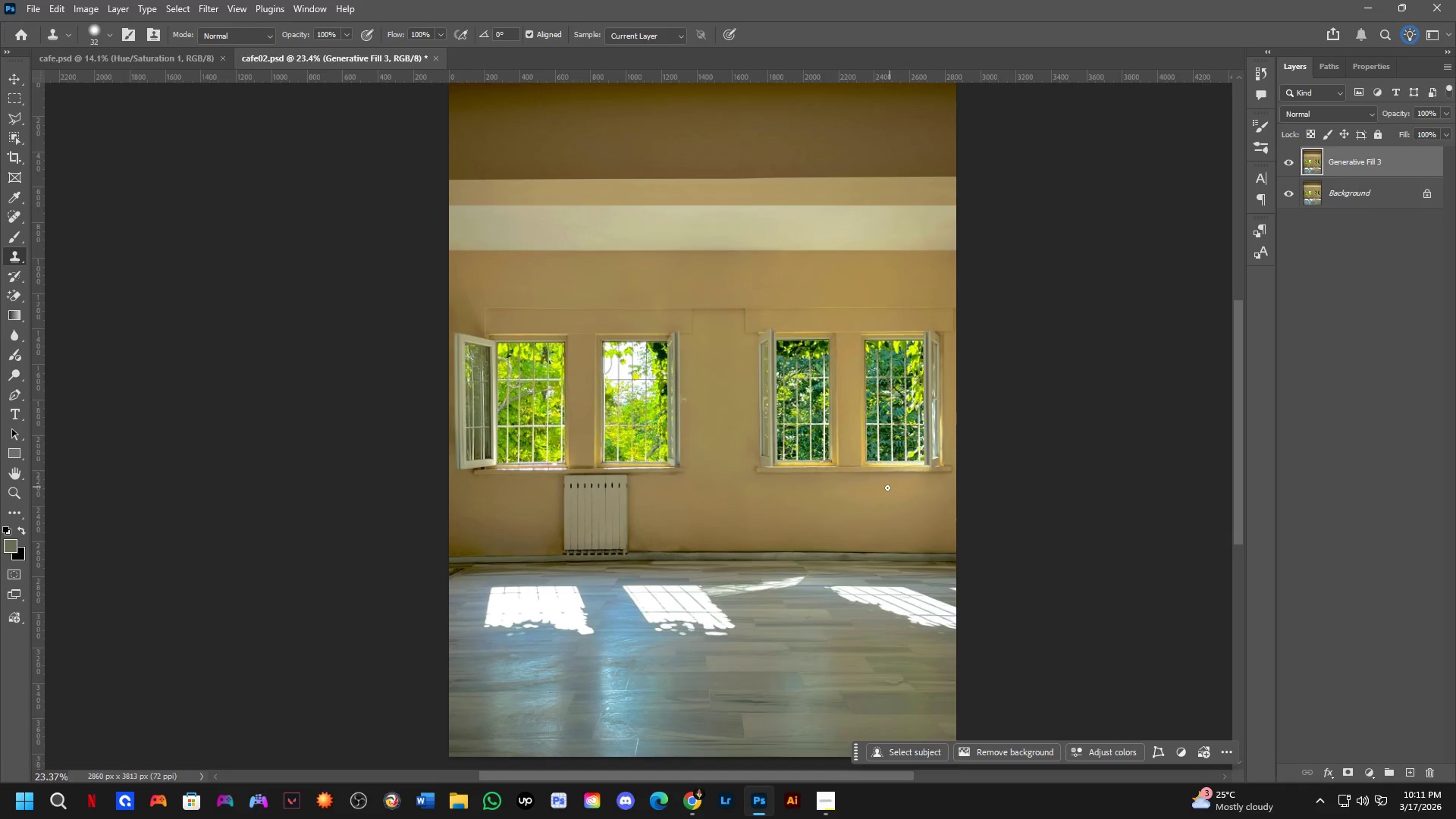 
key(Control+A)
 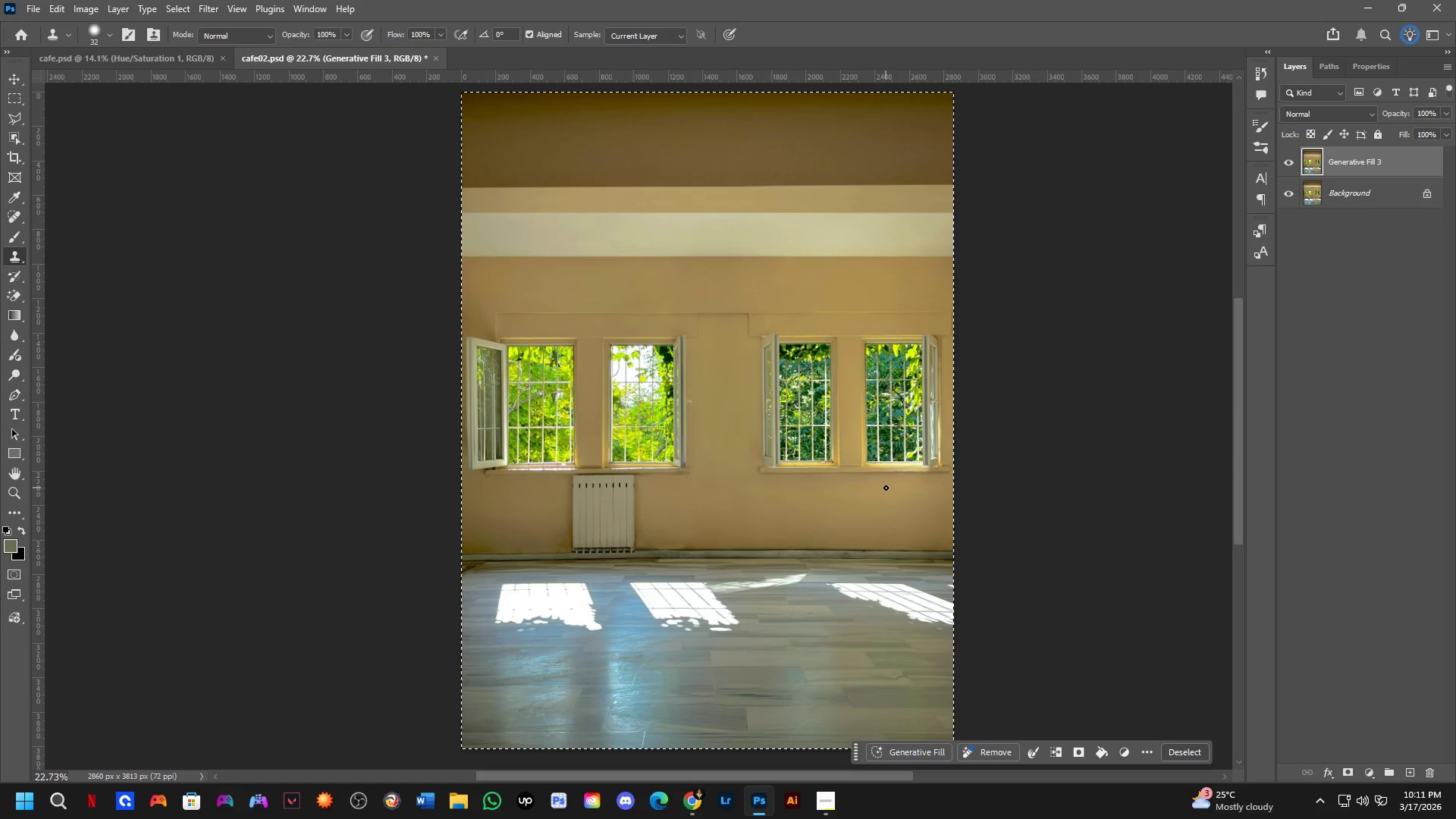 
scroll: coordinate [886, 488], scroll_direction: none, amount: 0.0
 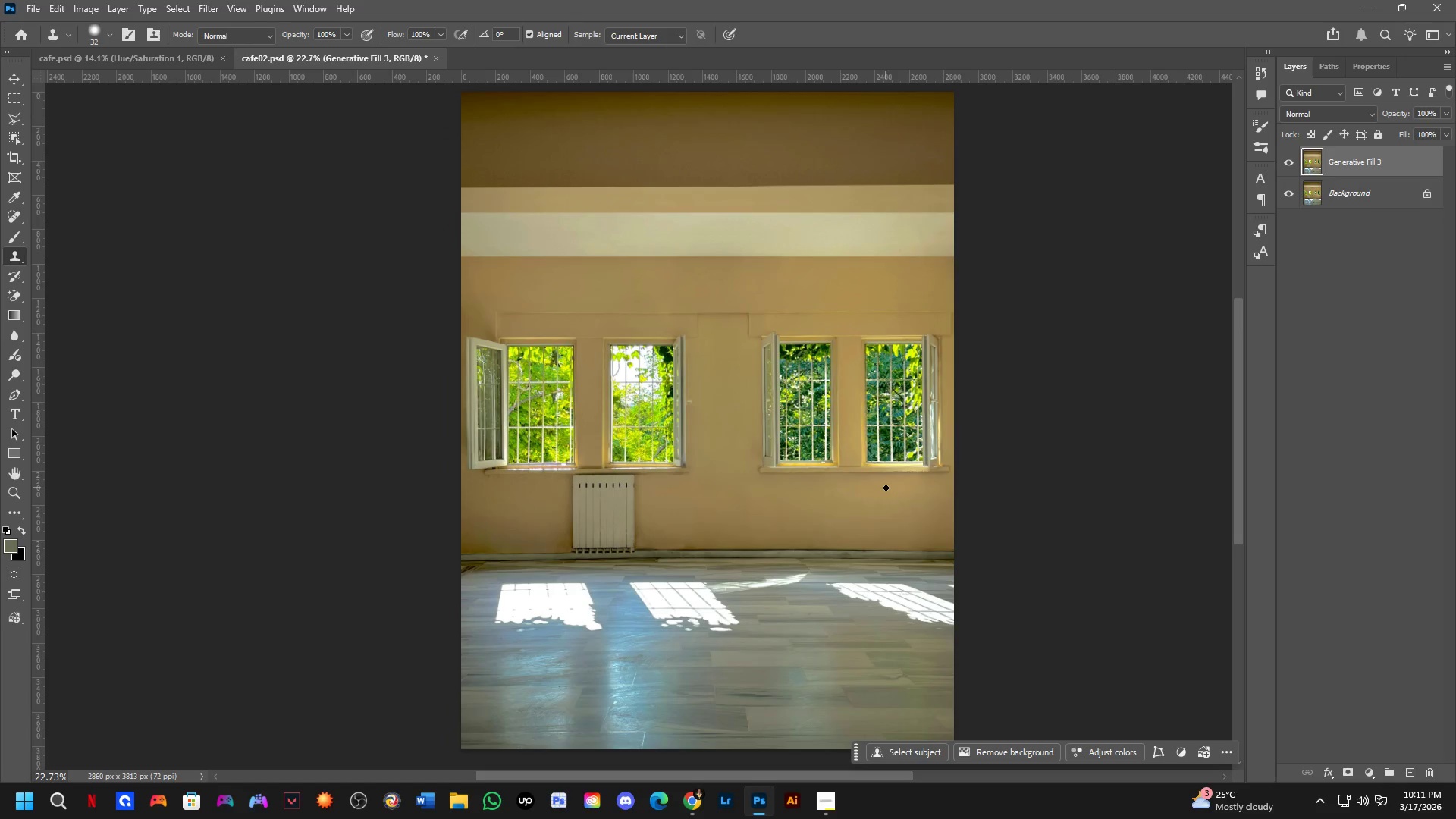 
key(Alt+AltLeft)
 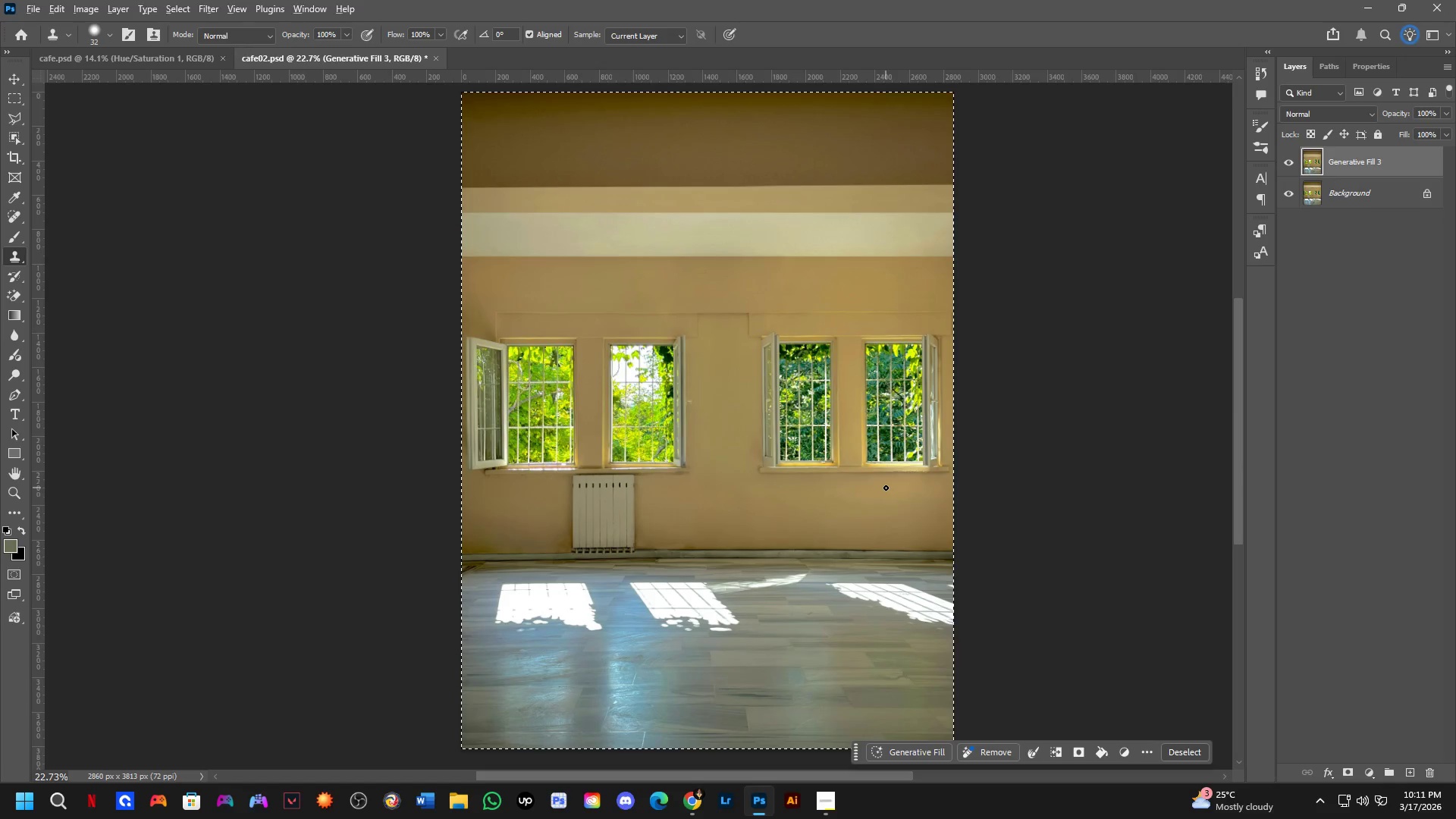 
key(Alt+Tab)